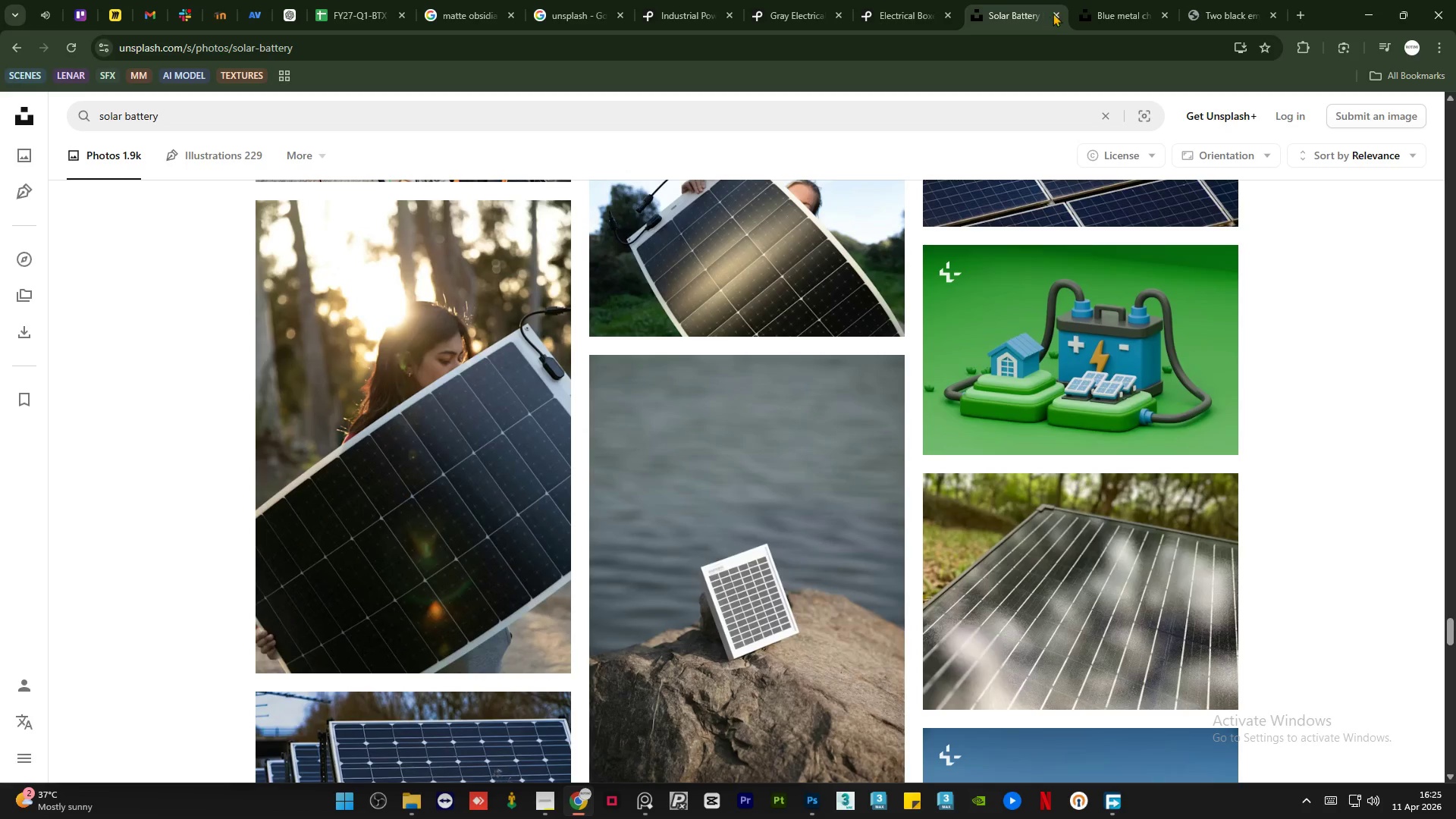 
left_click([1055, 14])
 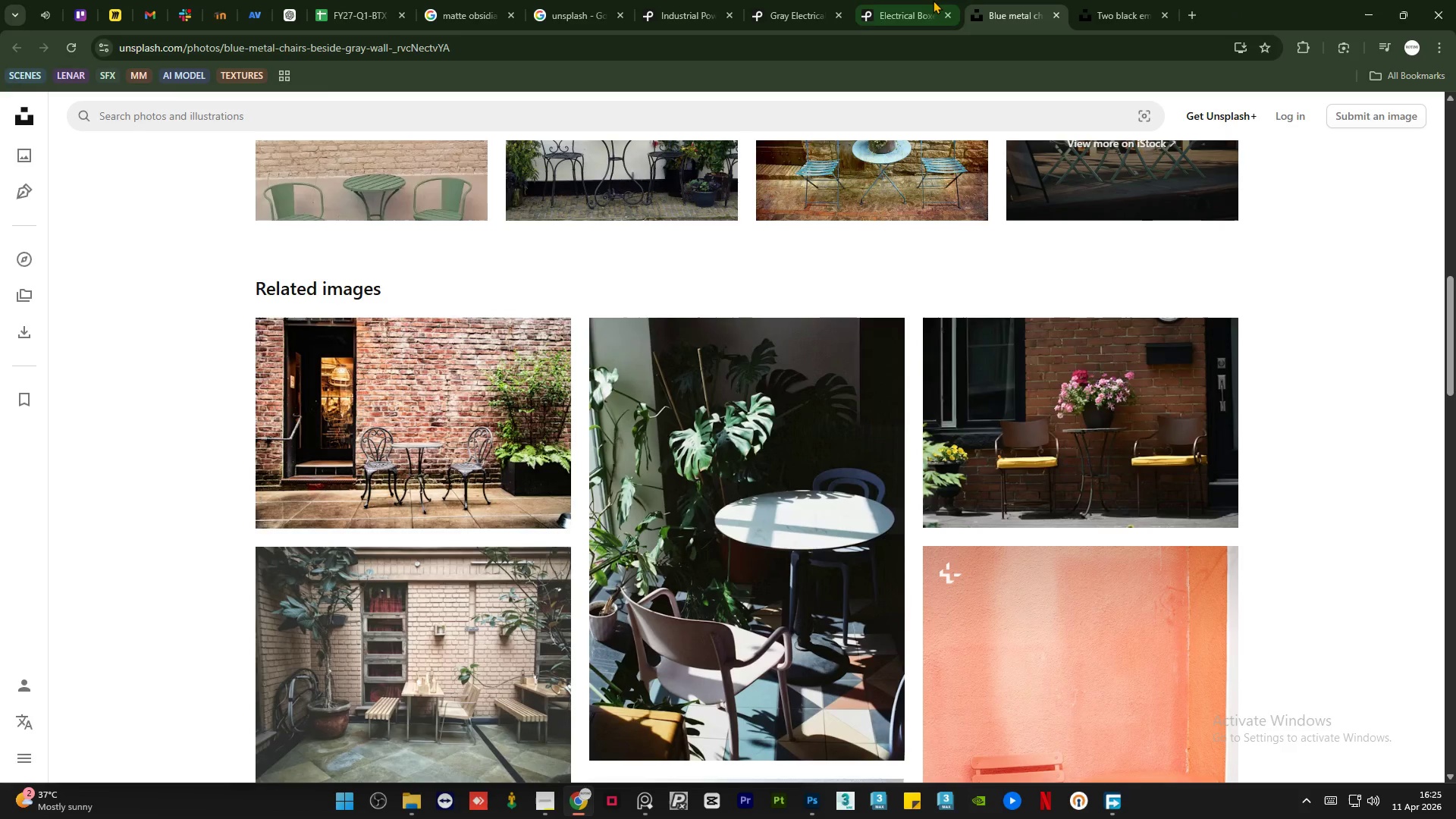 
left_click([930, 0])
 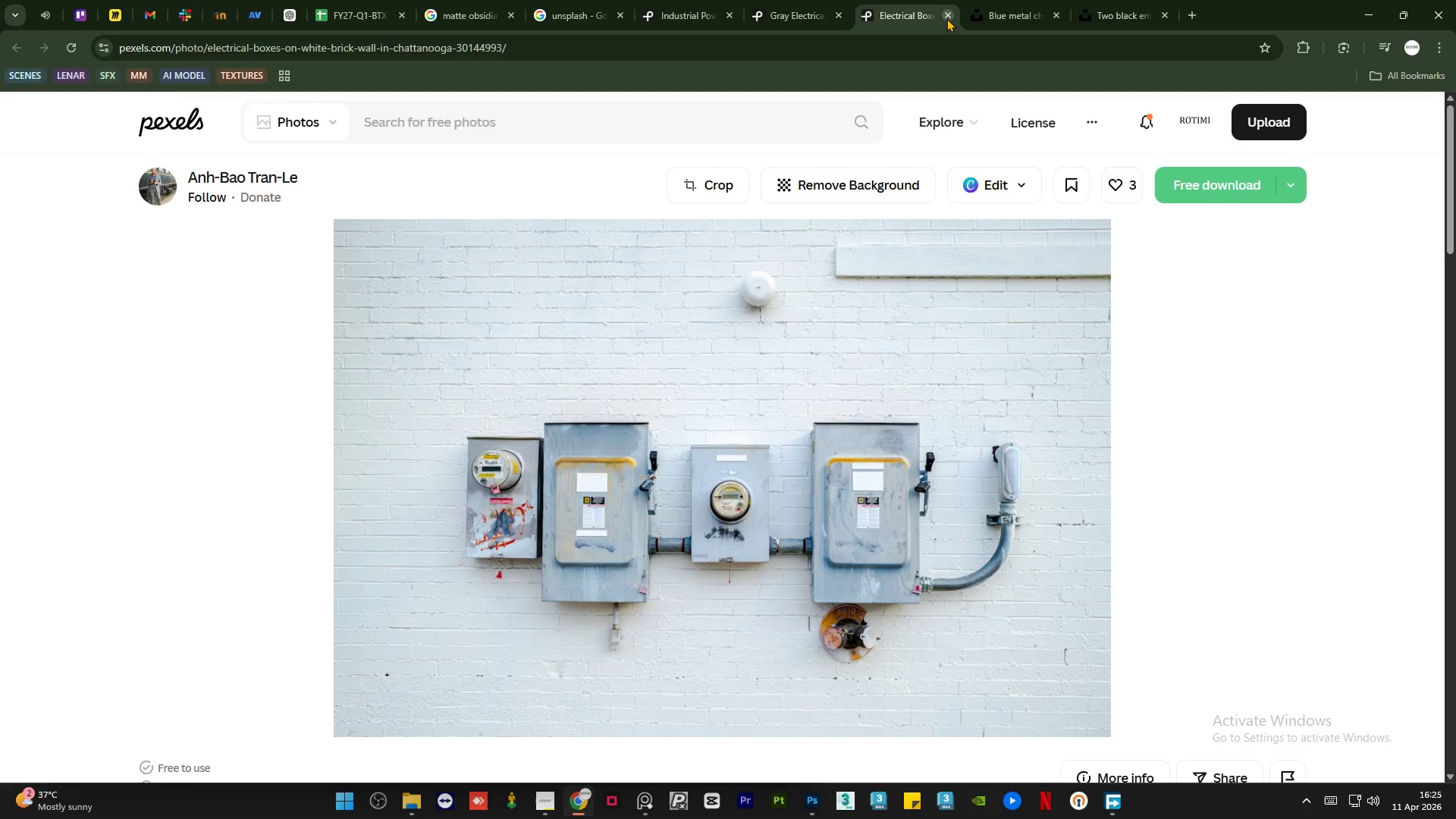 
left_click([946, 18])
 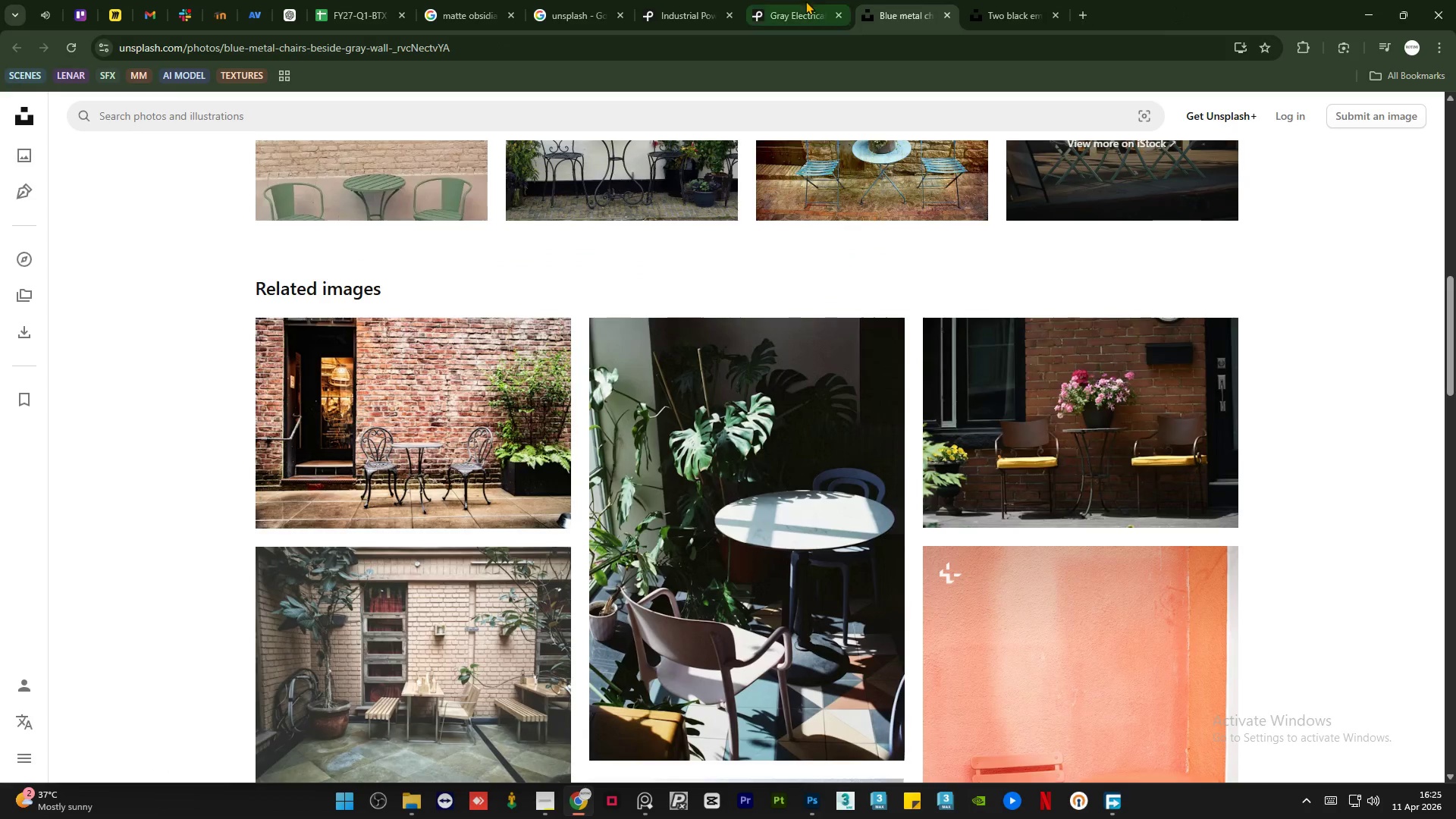 
double_click([805, 0])
 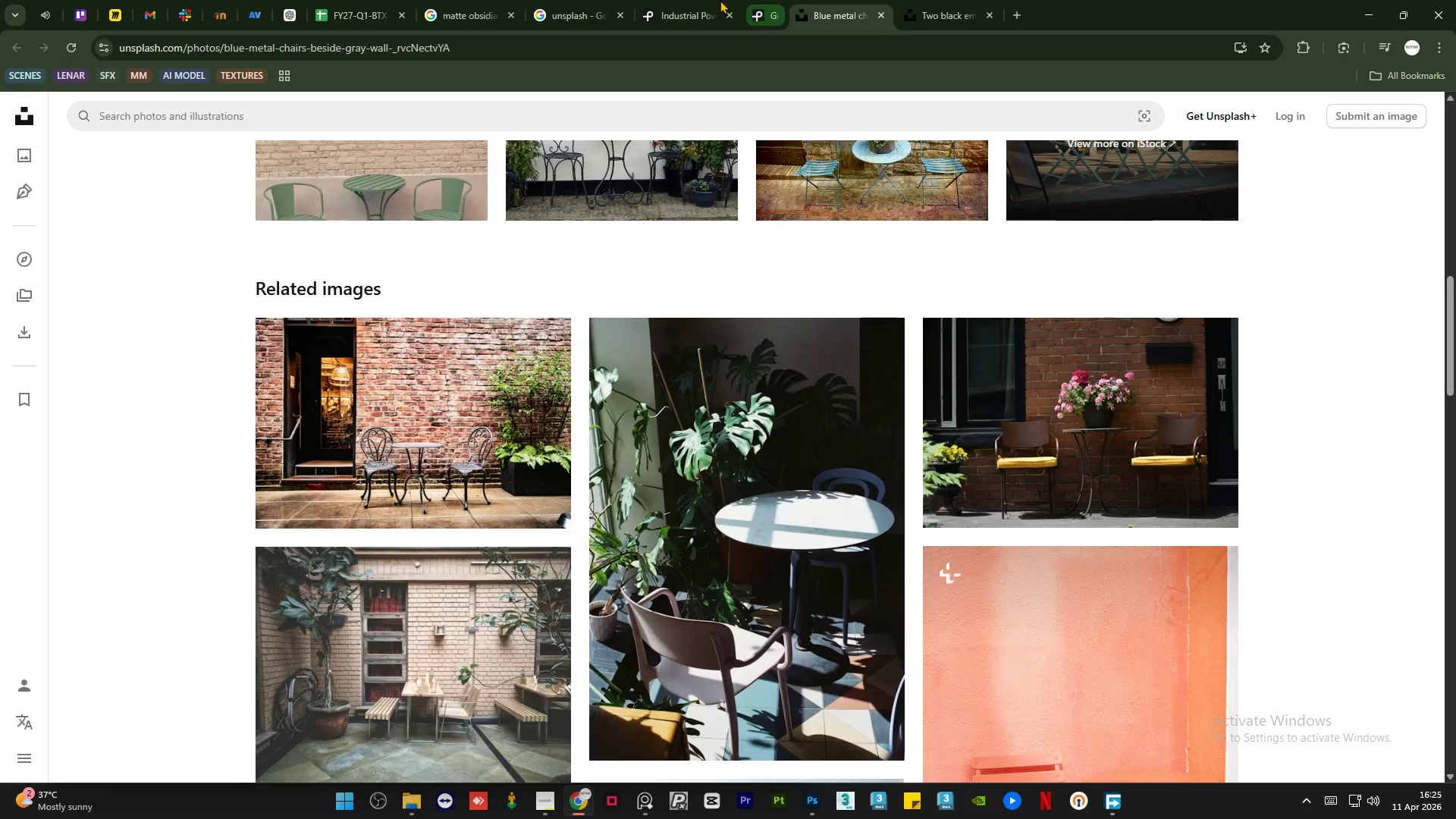 
double_click([676, 0])
 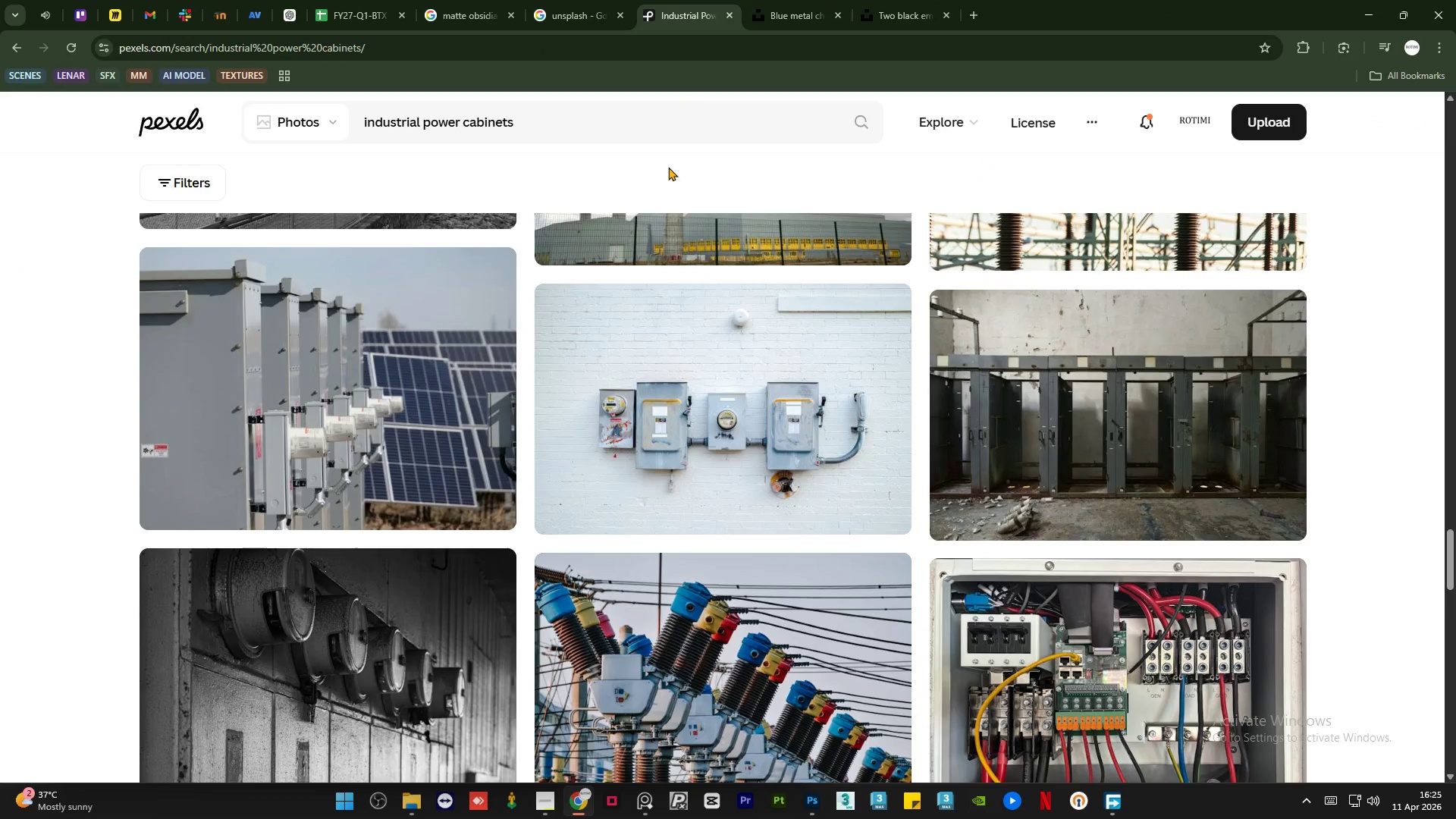 
scroll: coordinate [640, 238], scroll_direction: up, amount: 11.0
 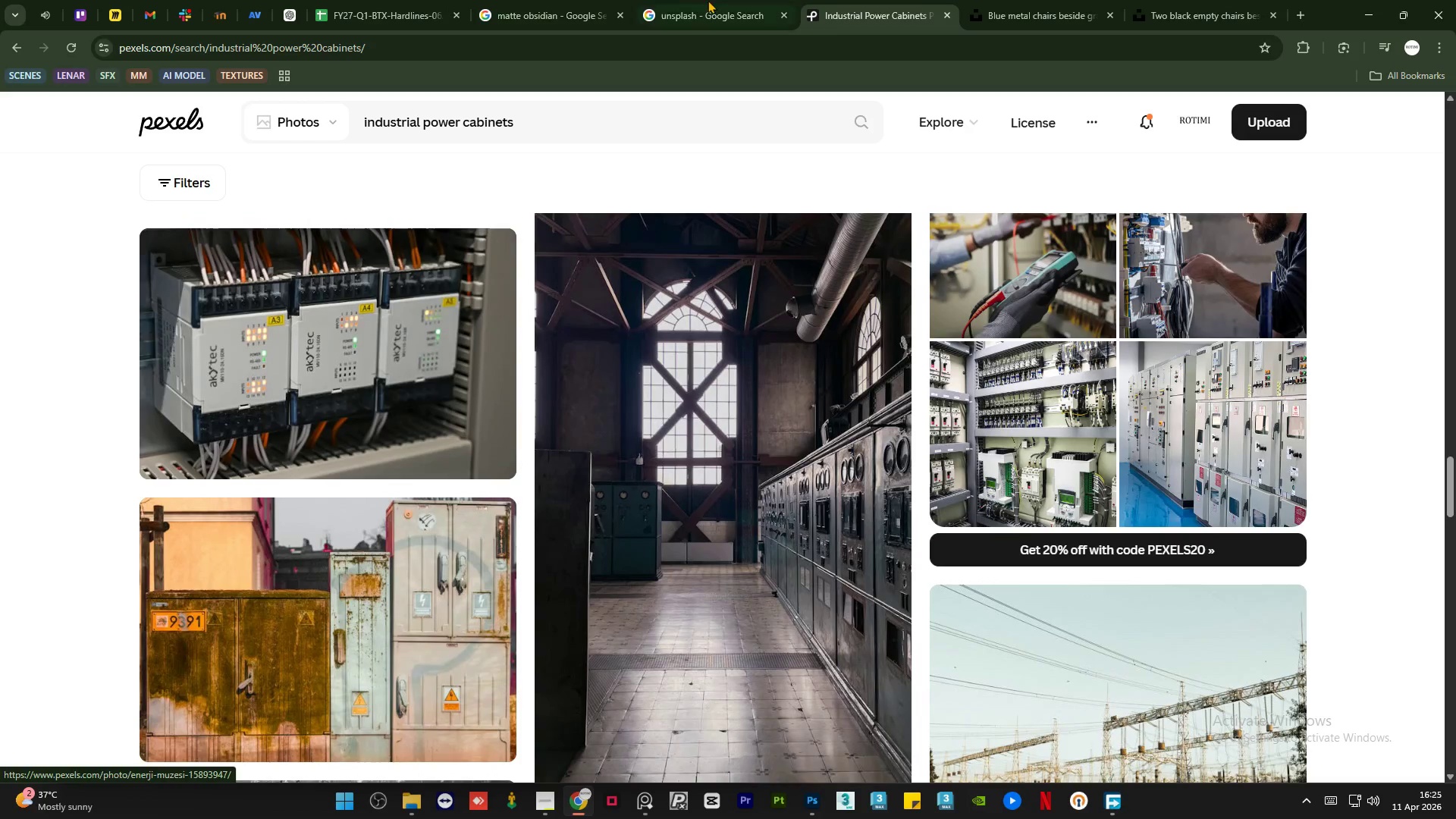 
left_click([715, 0])
 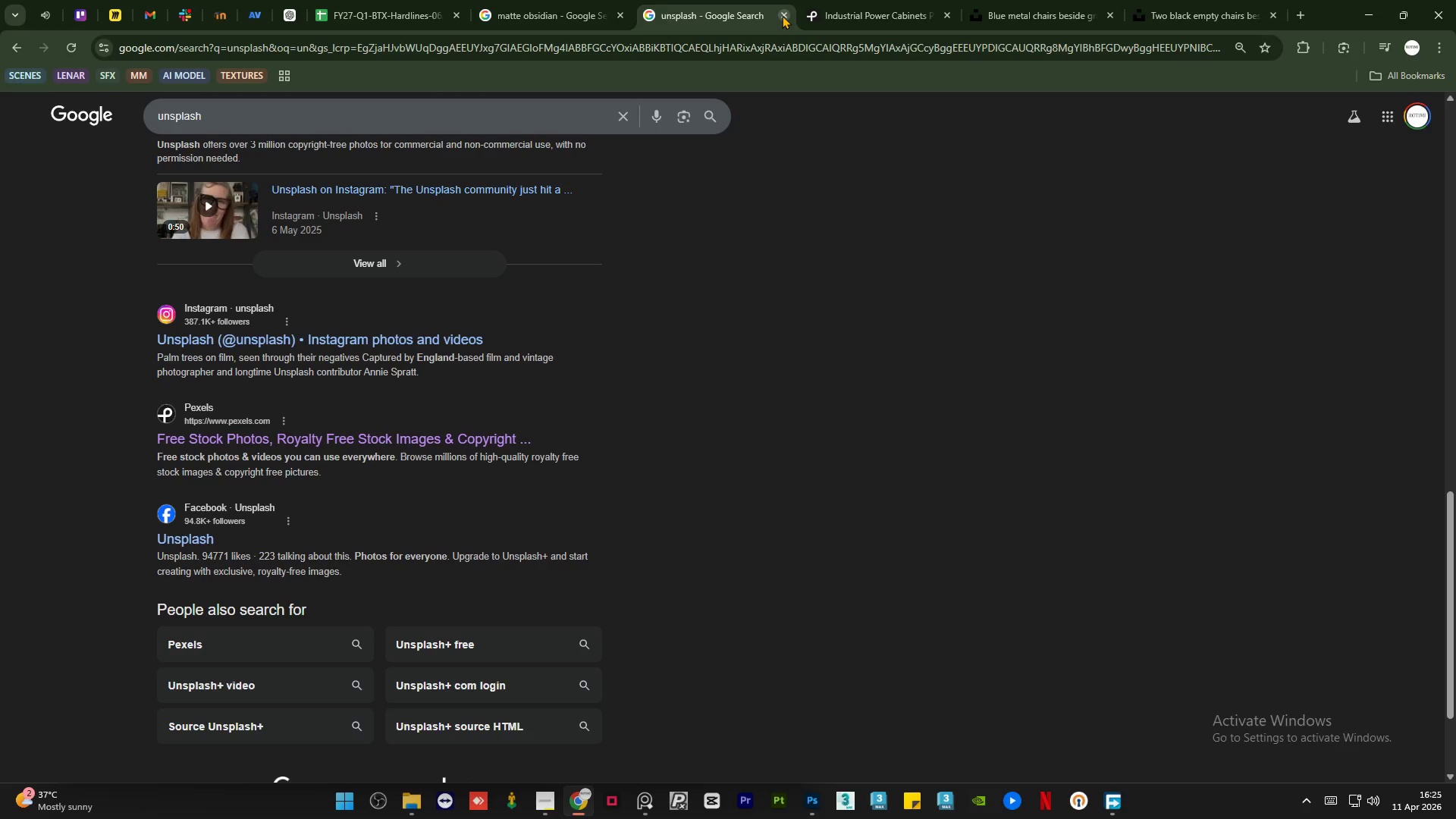 
left_click([782, 15])
 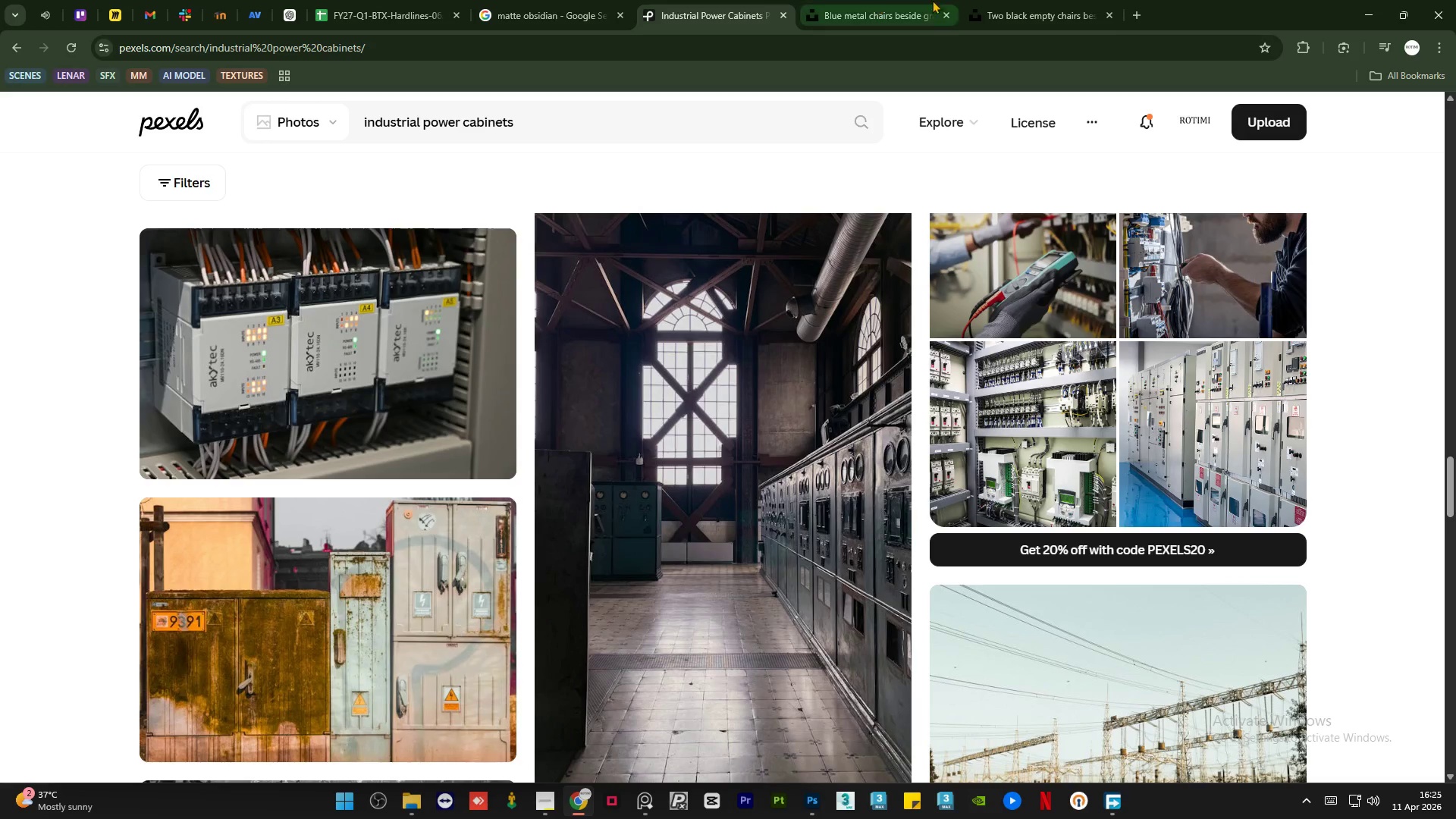 
left_click([1041, 0])
 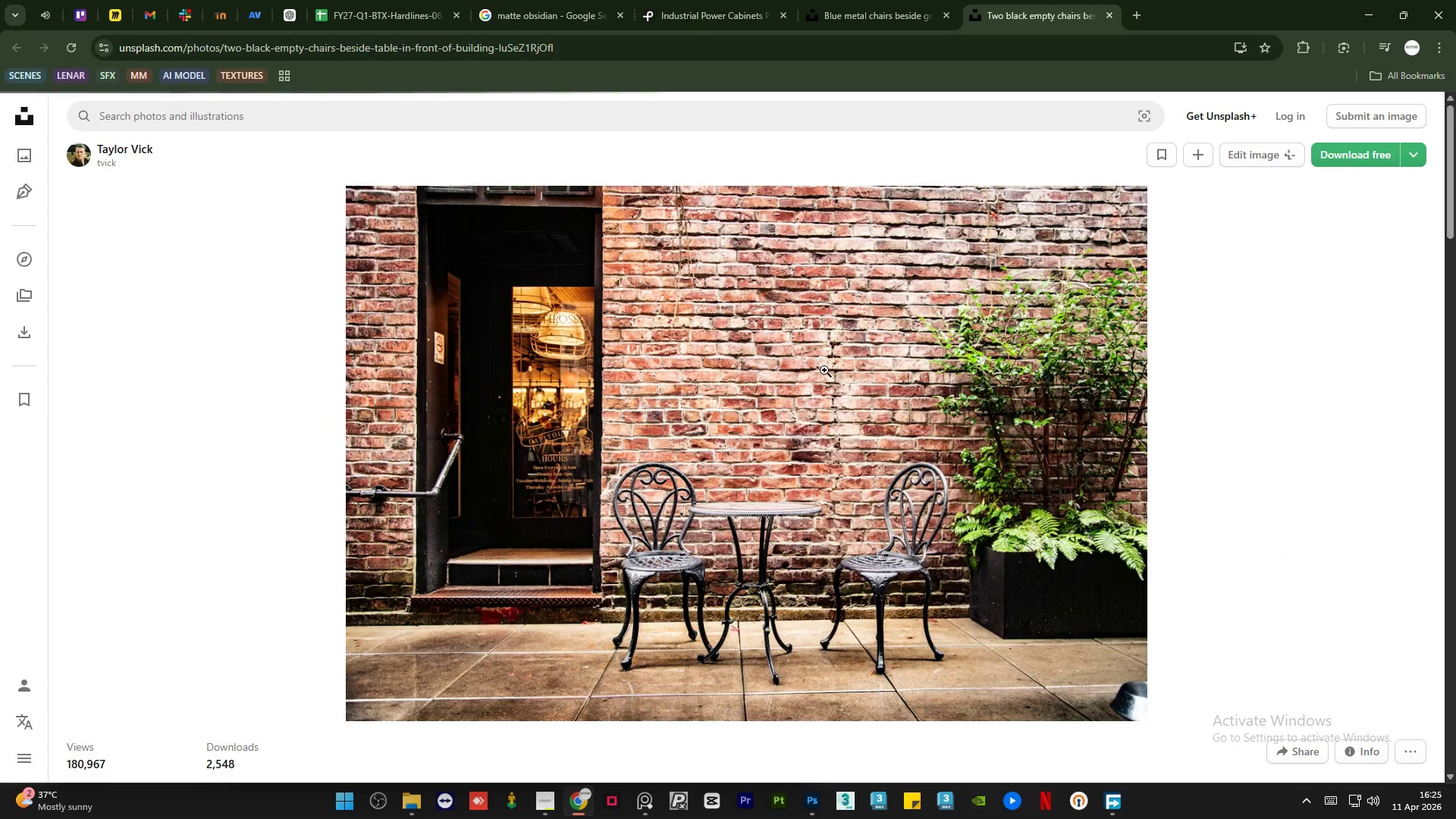 
scroll: coordinate [789, 418], scroll_direction: up, amount: 2.0
 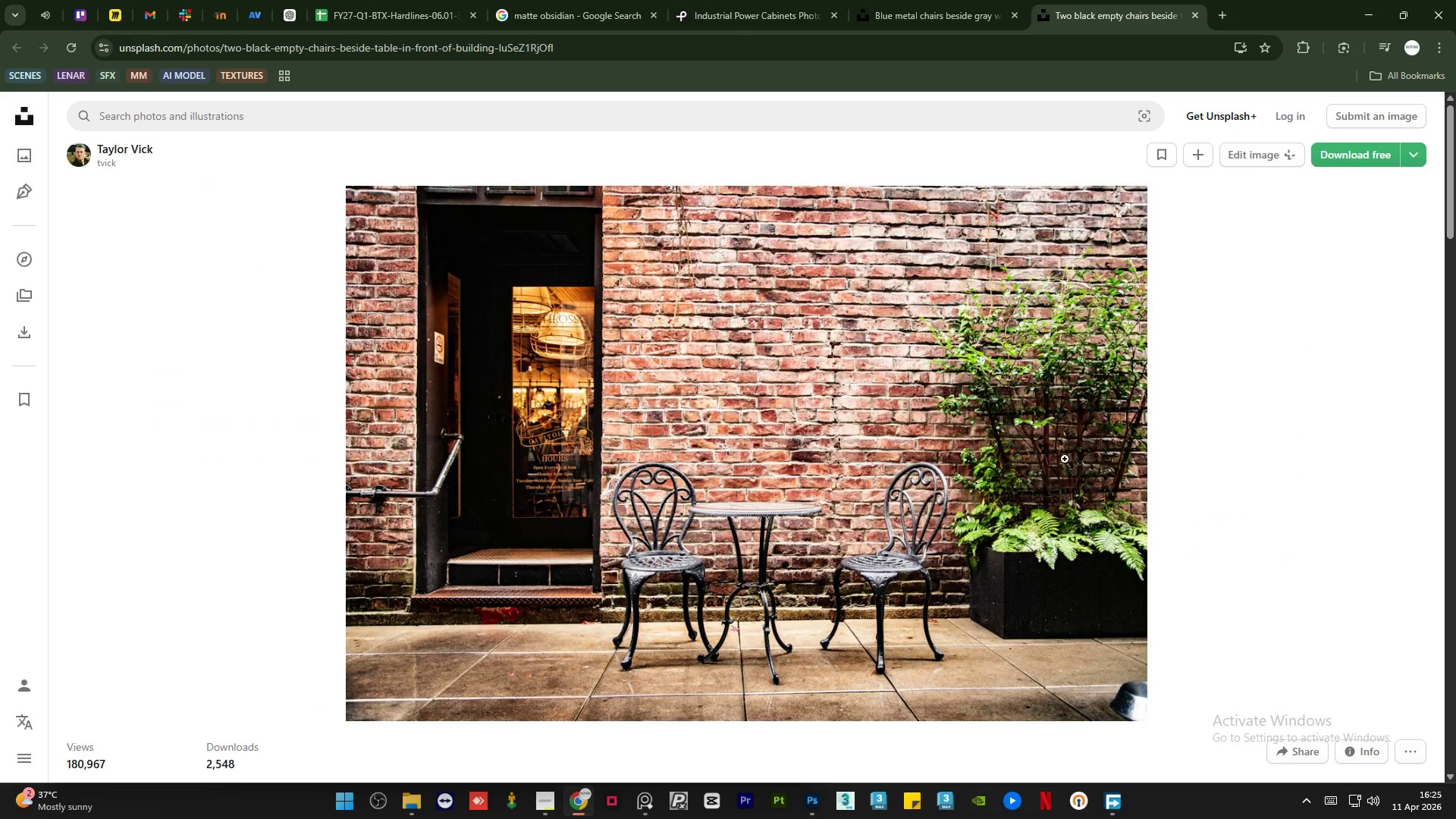 
scroll: coordinate [1159, 483], scroll_direction: down, amount: 56.0
 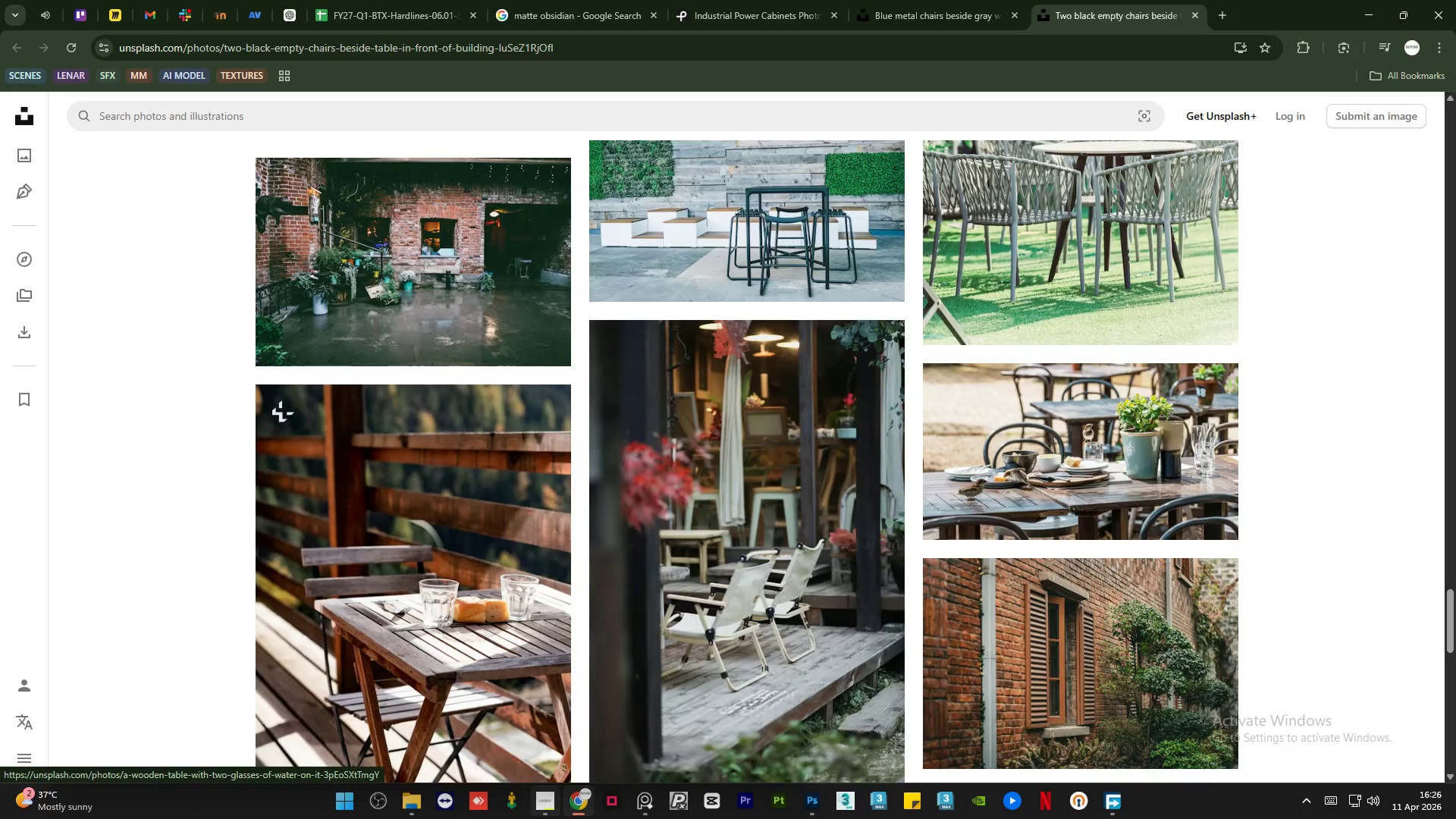 
left_click([543, 814])